 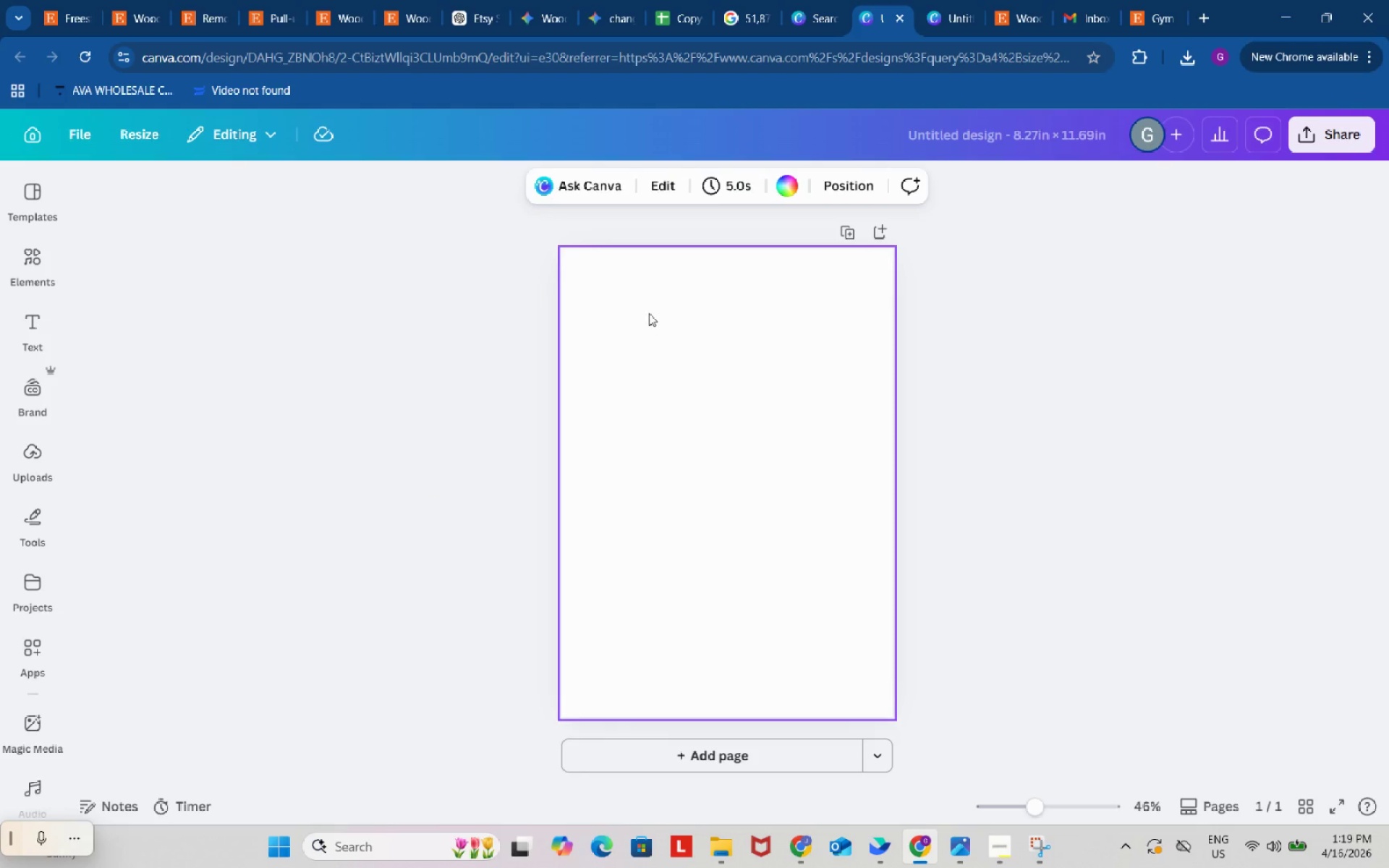 
double_click([648, 310])
 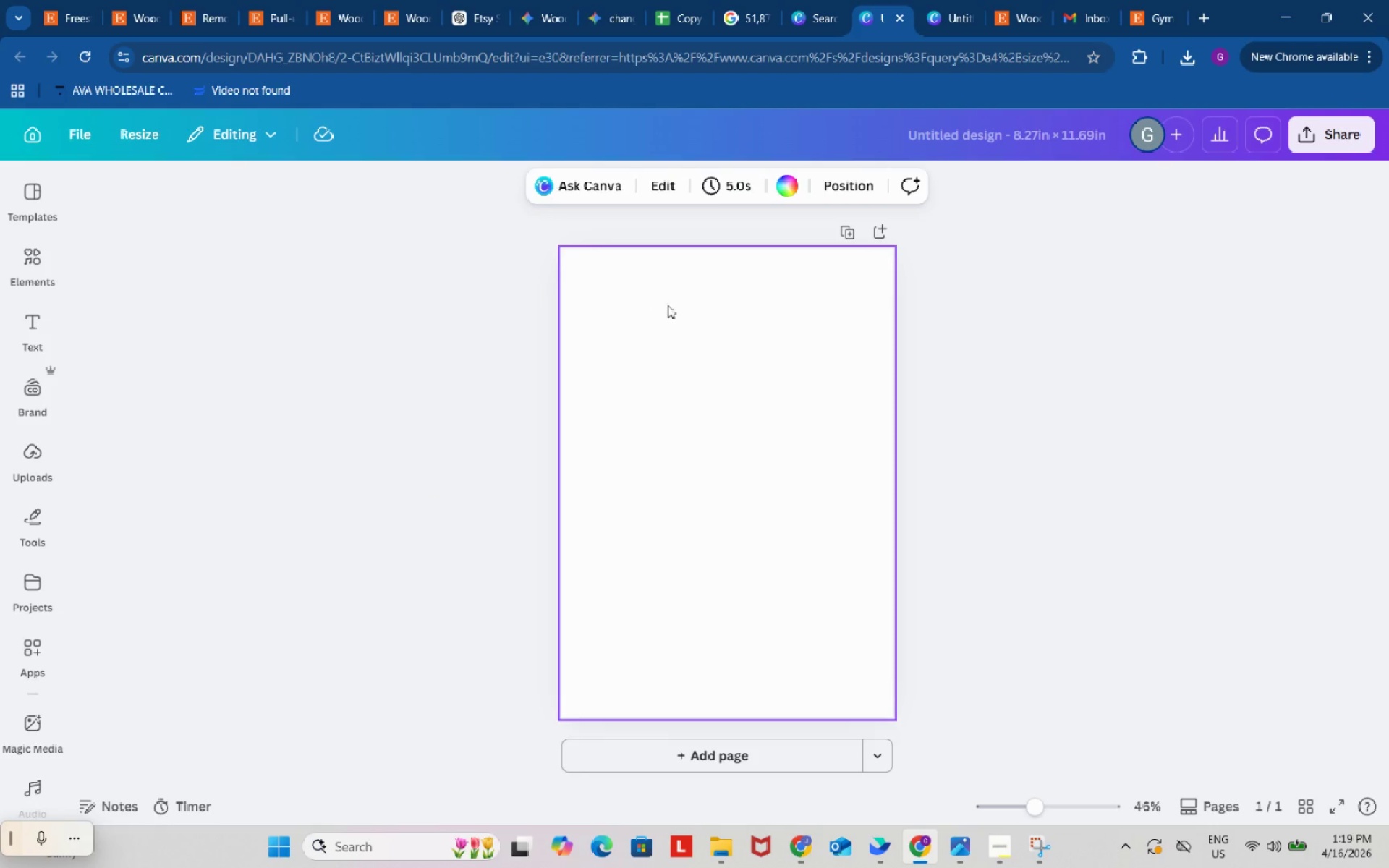 
key(Control+ControlLeft)
 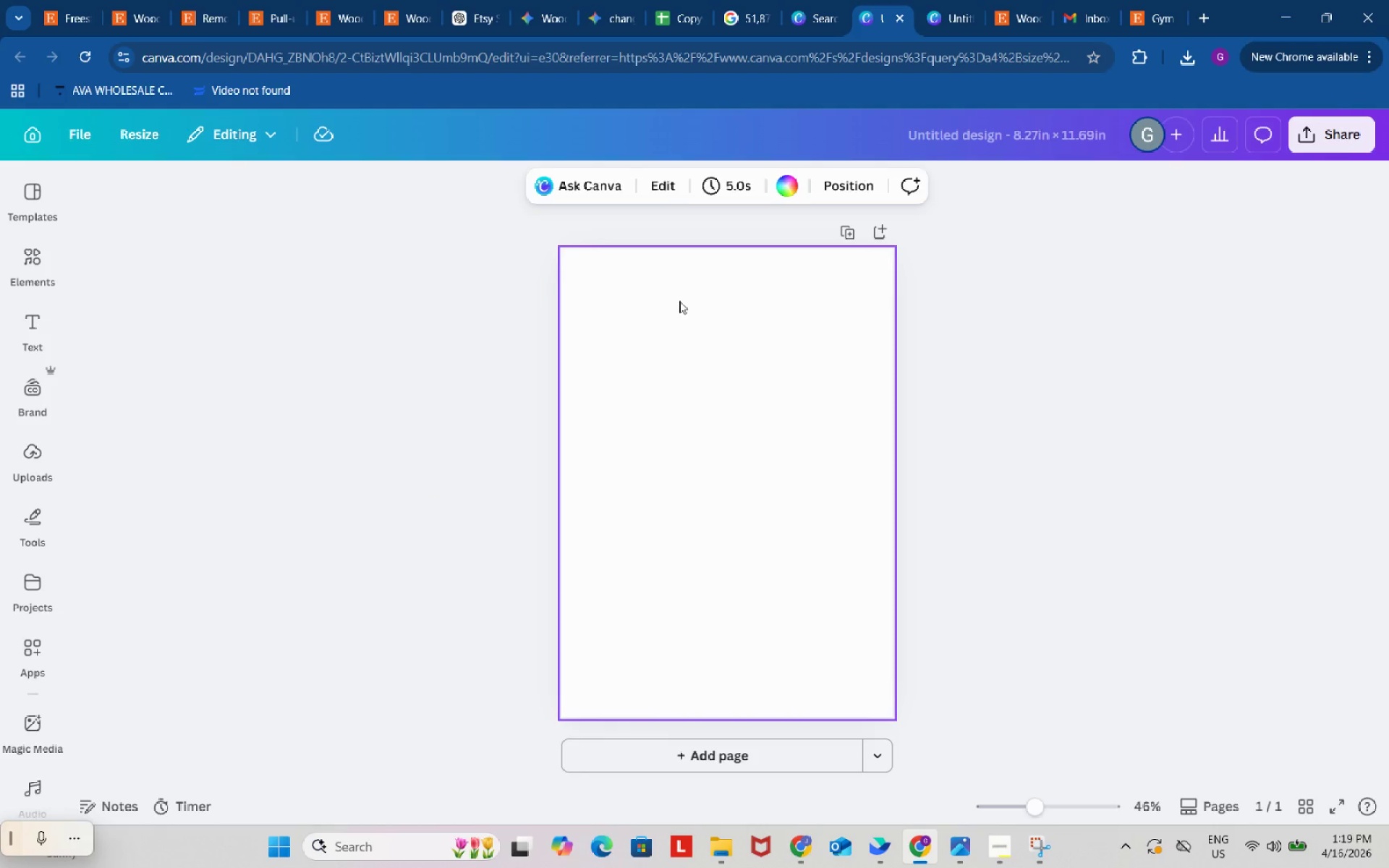 
key(Control+V)
 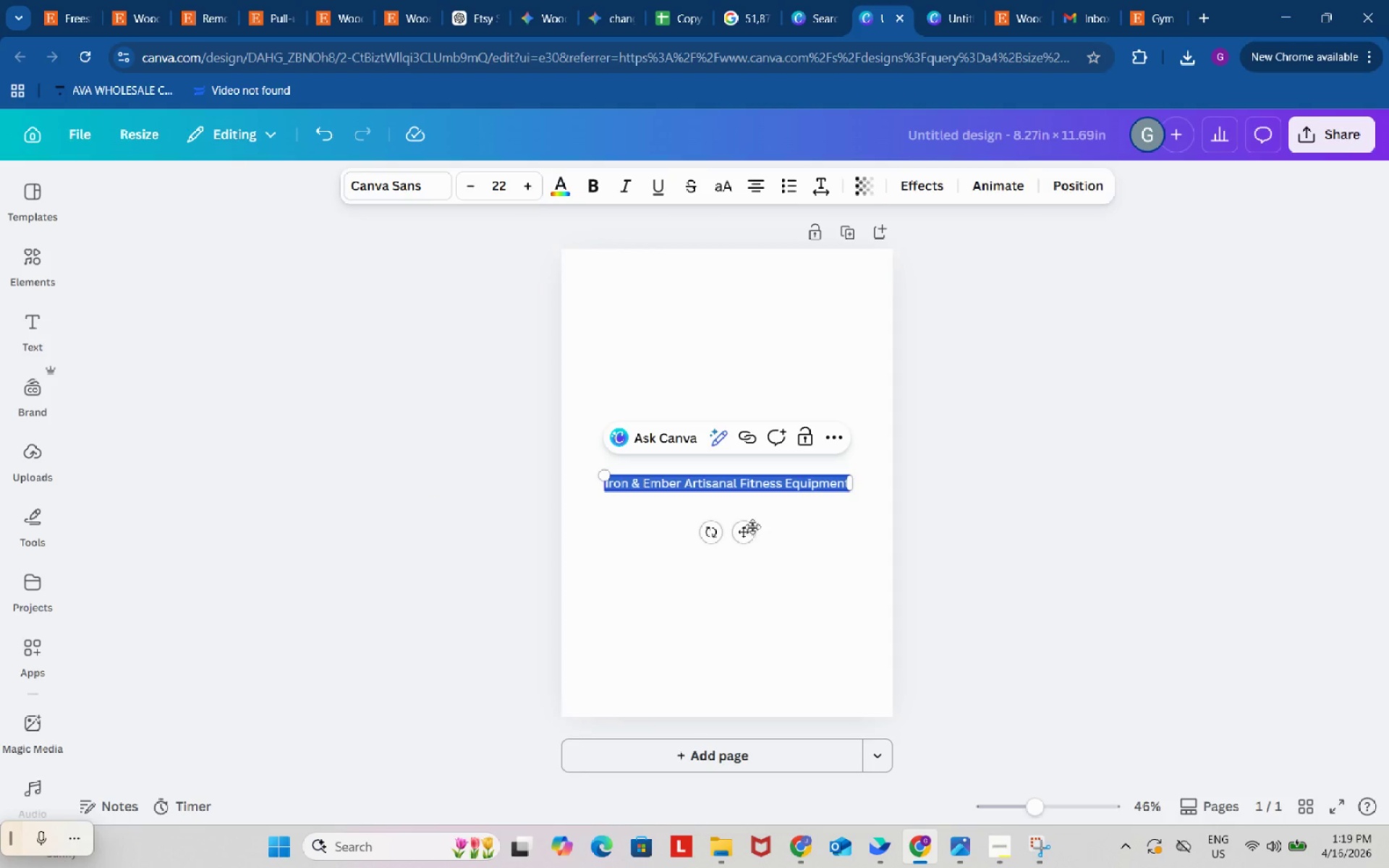 
left_click_drag(start_coordinate=[747, 537], to_coordinate=[744, 336])
 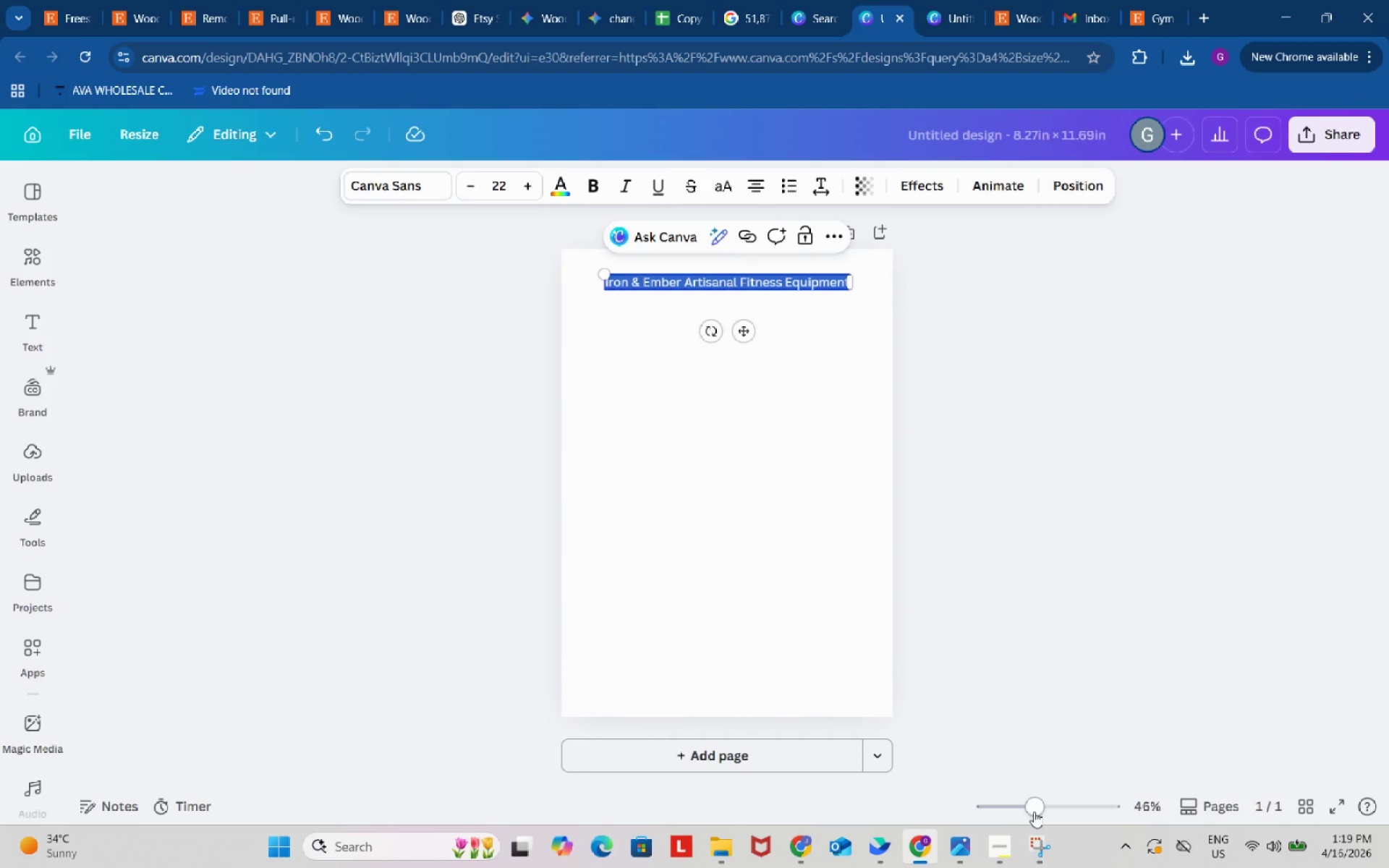 
left_click_drag(start_coordinate=[1037, 812], to_coordinate=[1047, 812])
 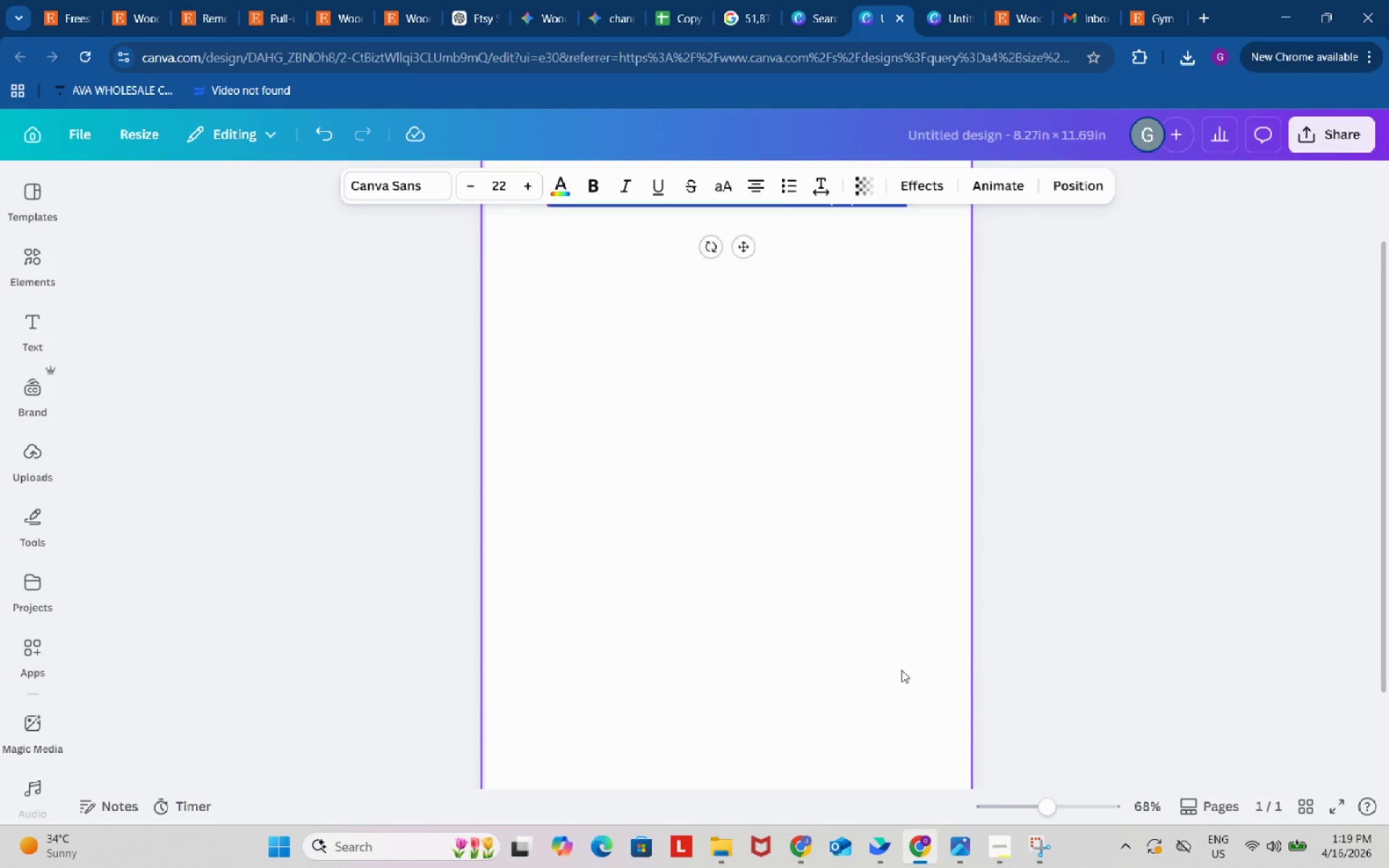 
scroll: coordinate [901, 670], scroll_direction: up, amount: 4.0
 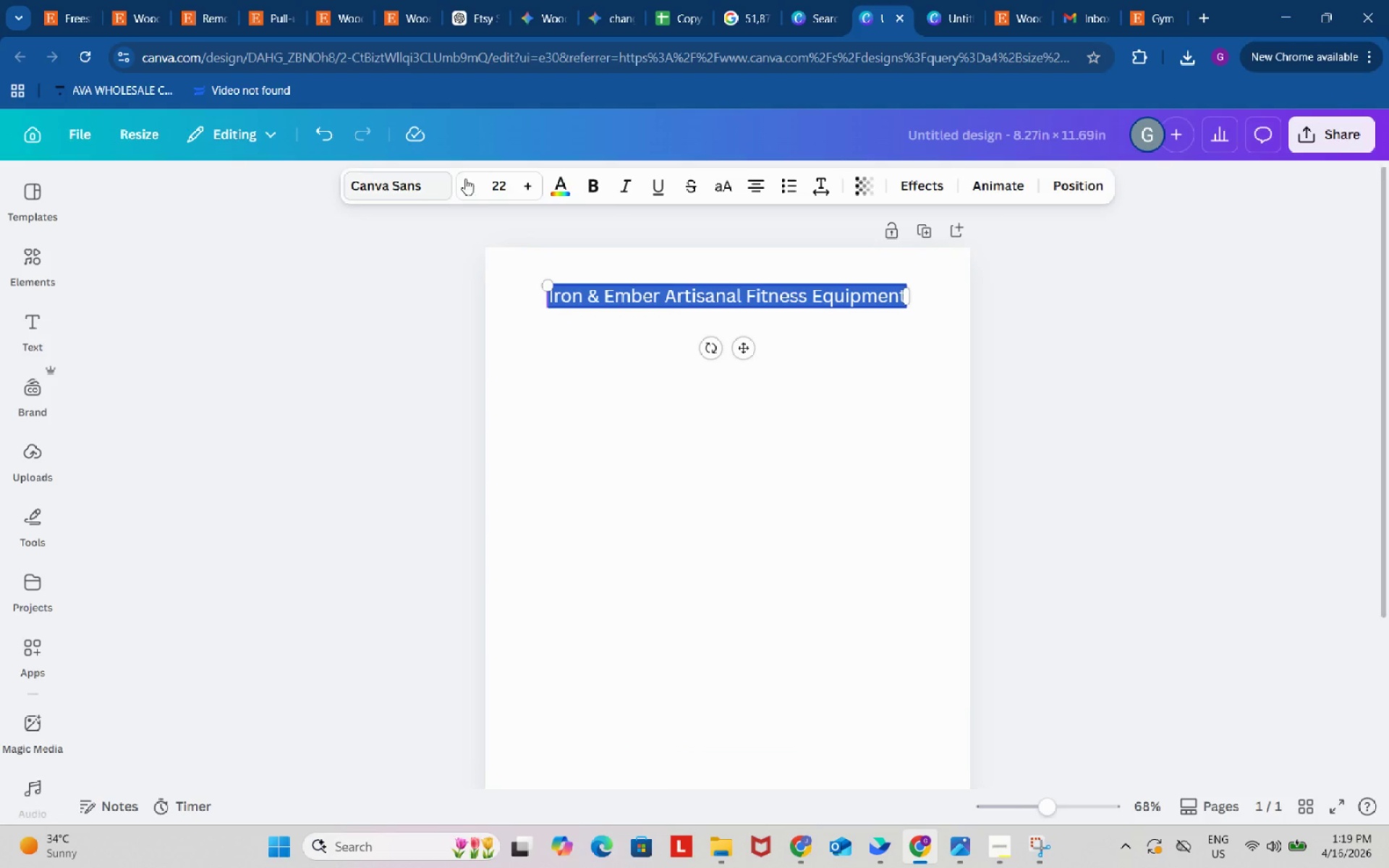 
double_click([472, 179])
 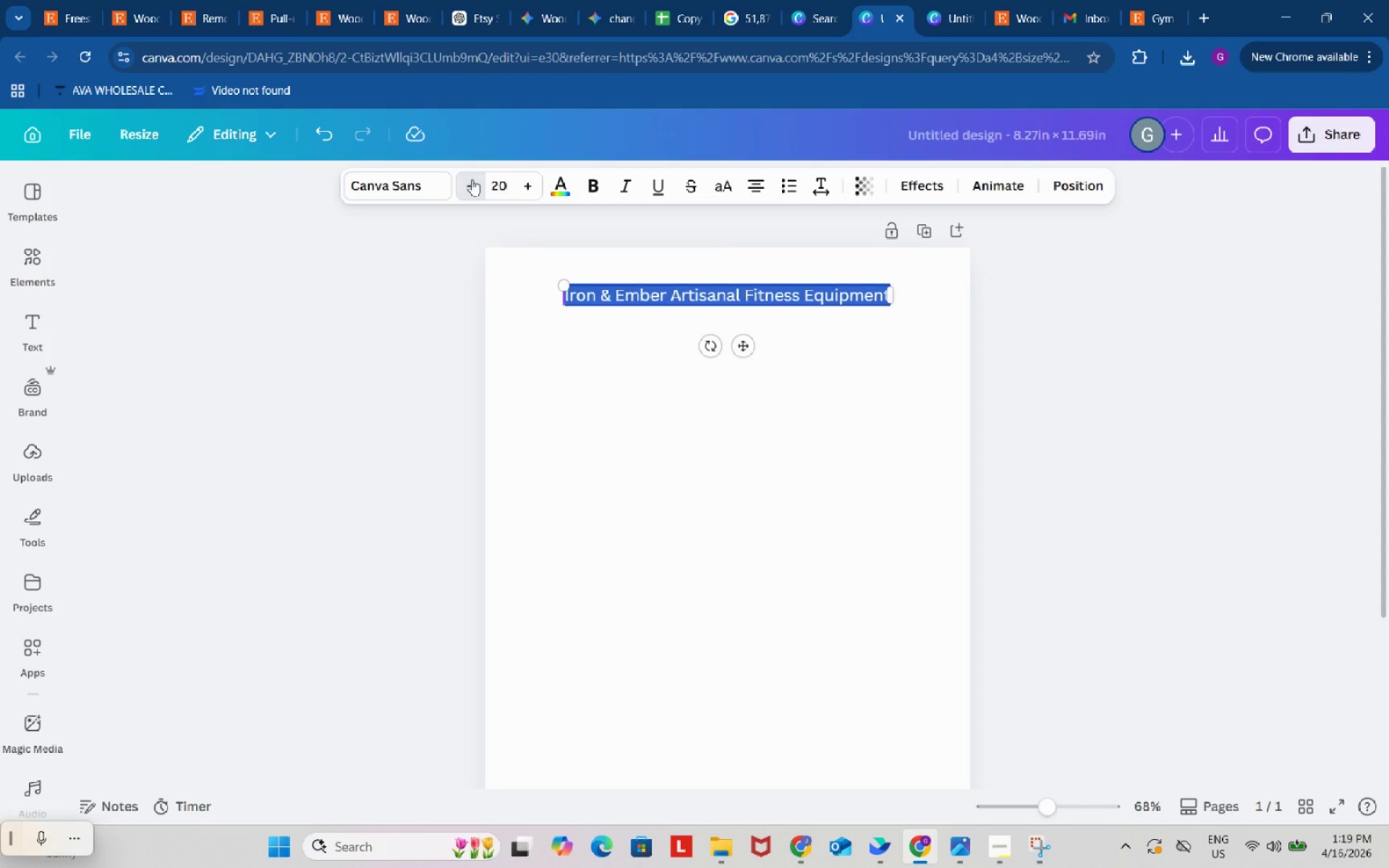 
triple_click([472, 179])
 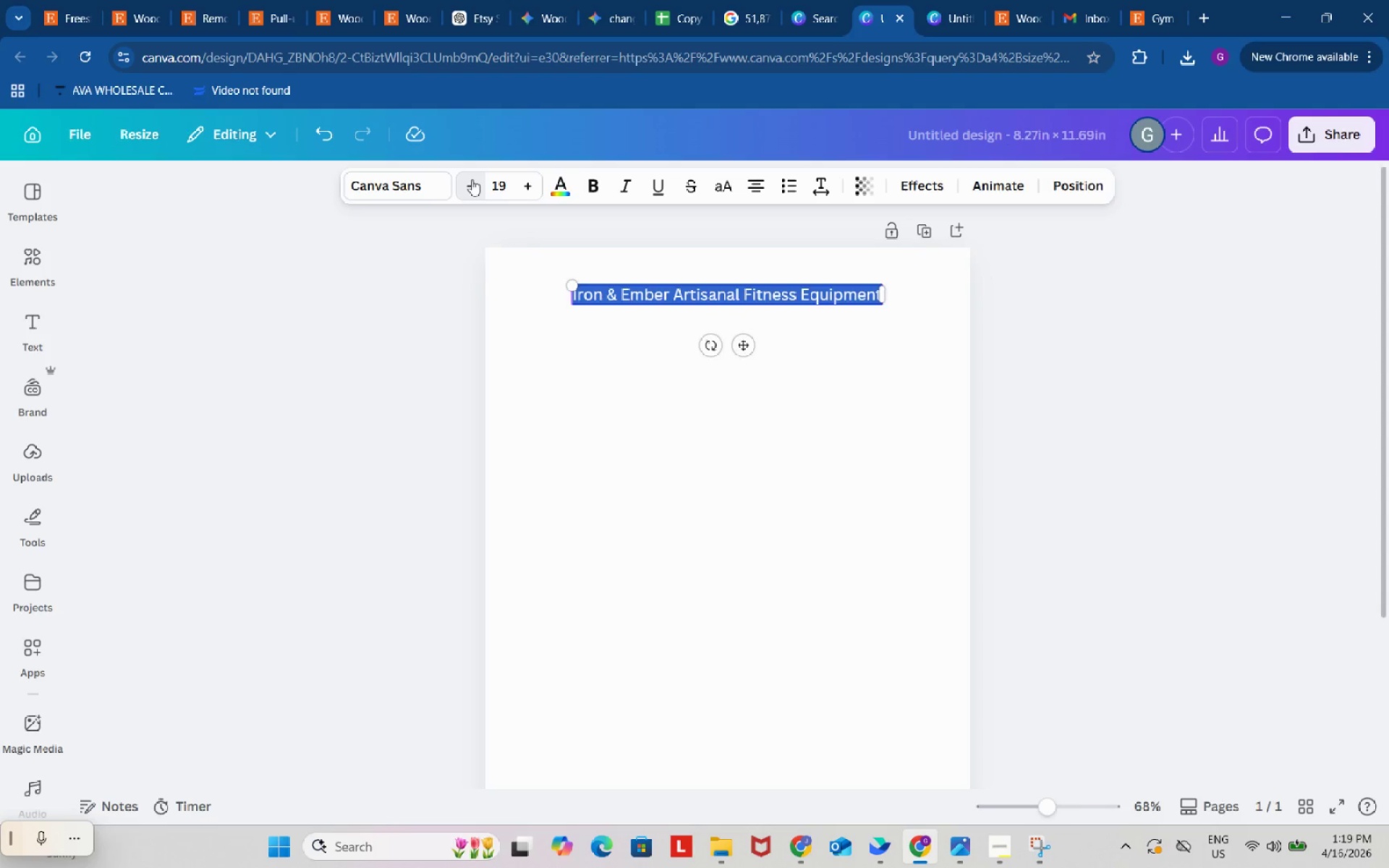 
triple_click([472, 179])
 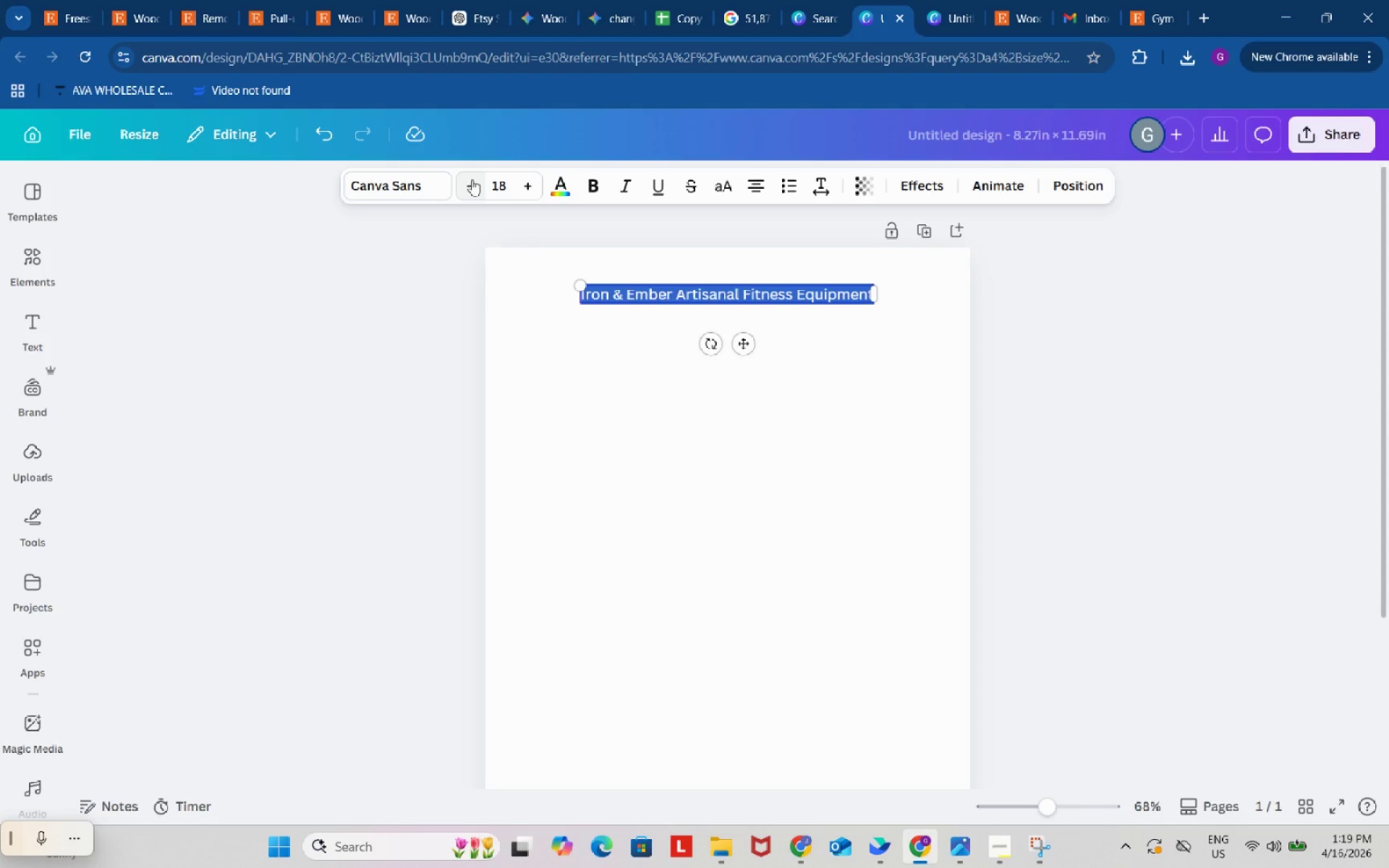 
key(Control+B)
 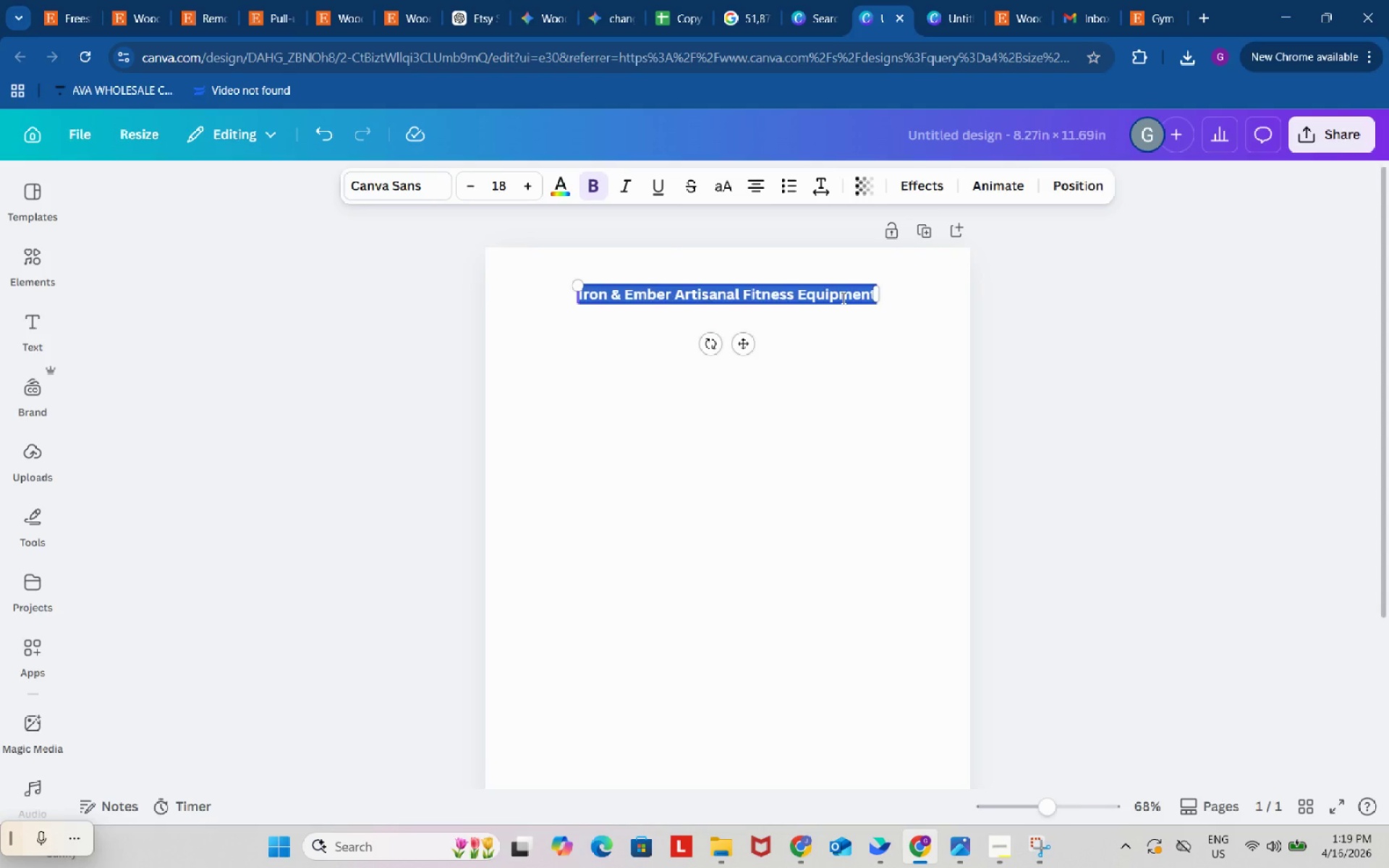 
double_click([842, 298])
 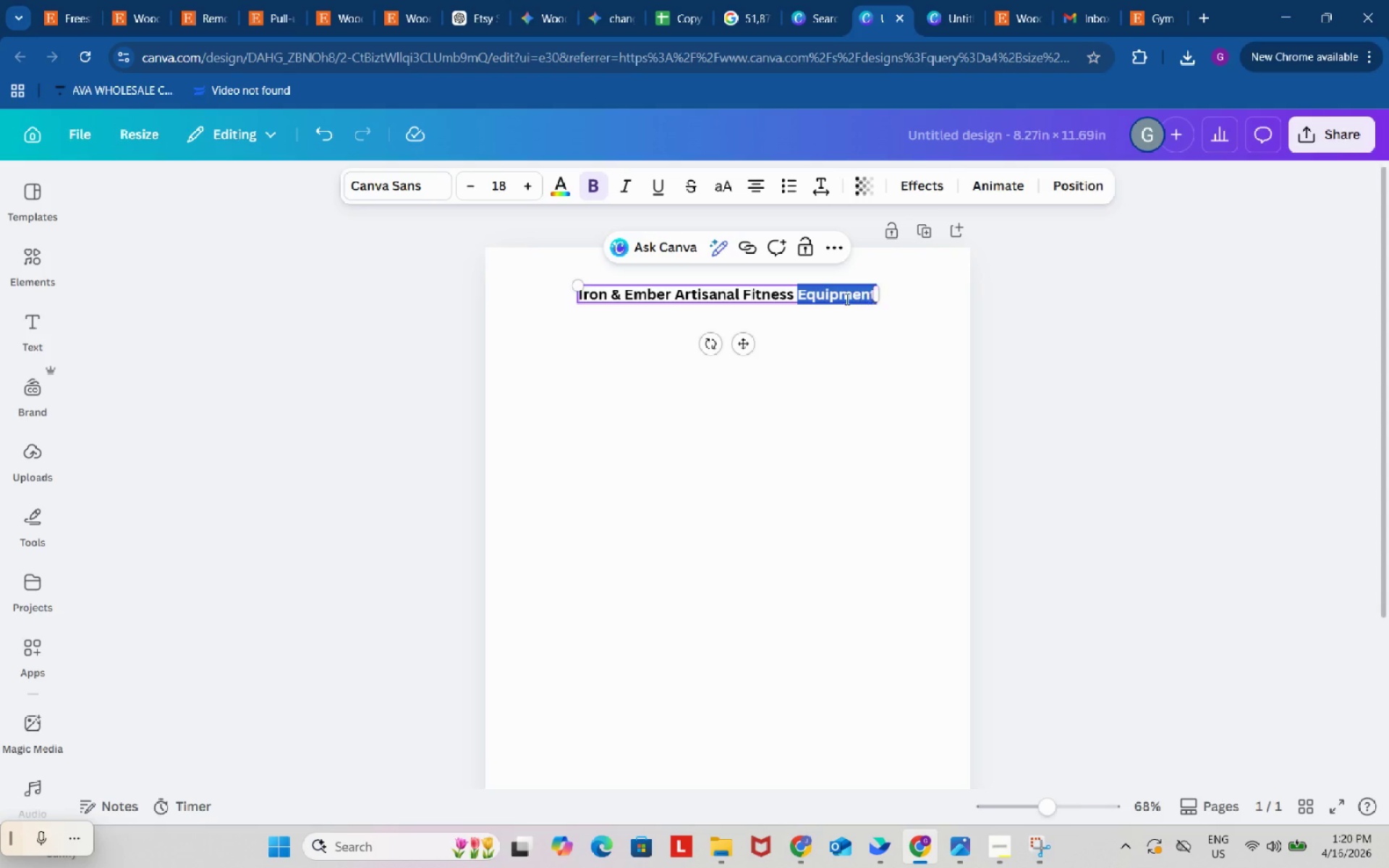 
left_click([842, 299])
 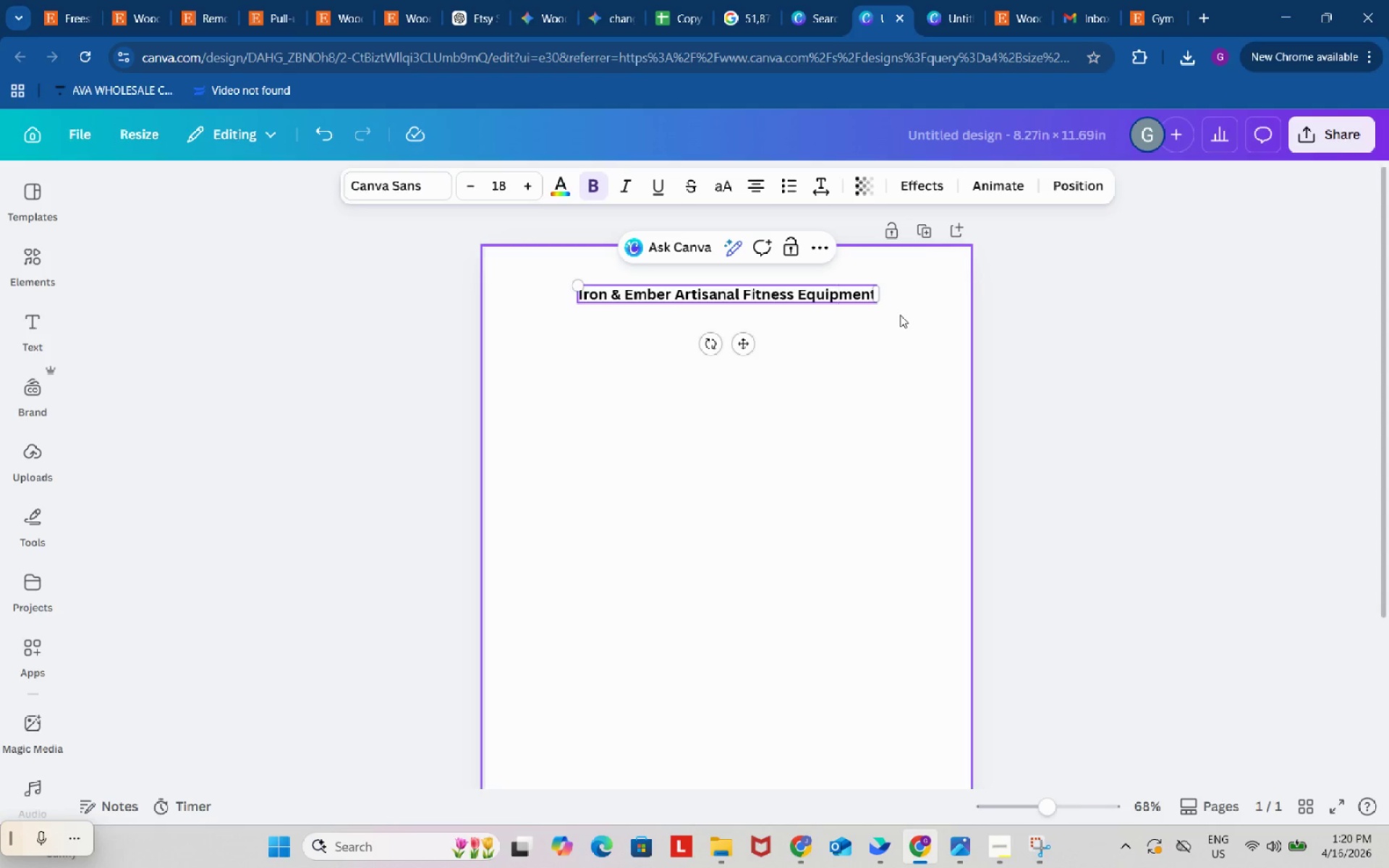 
left_click([900, 315])
 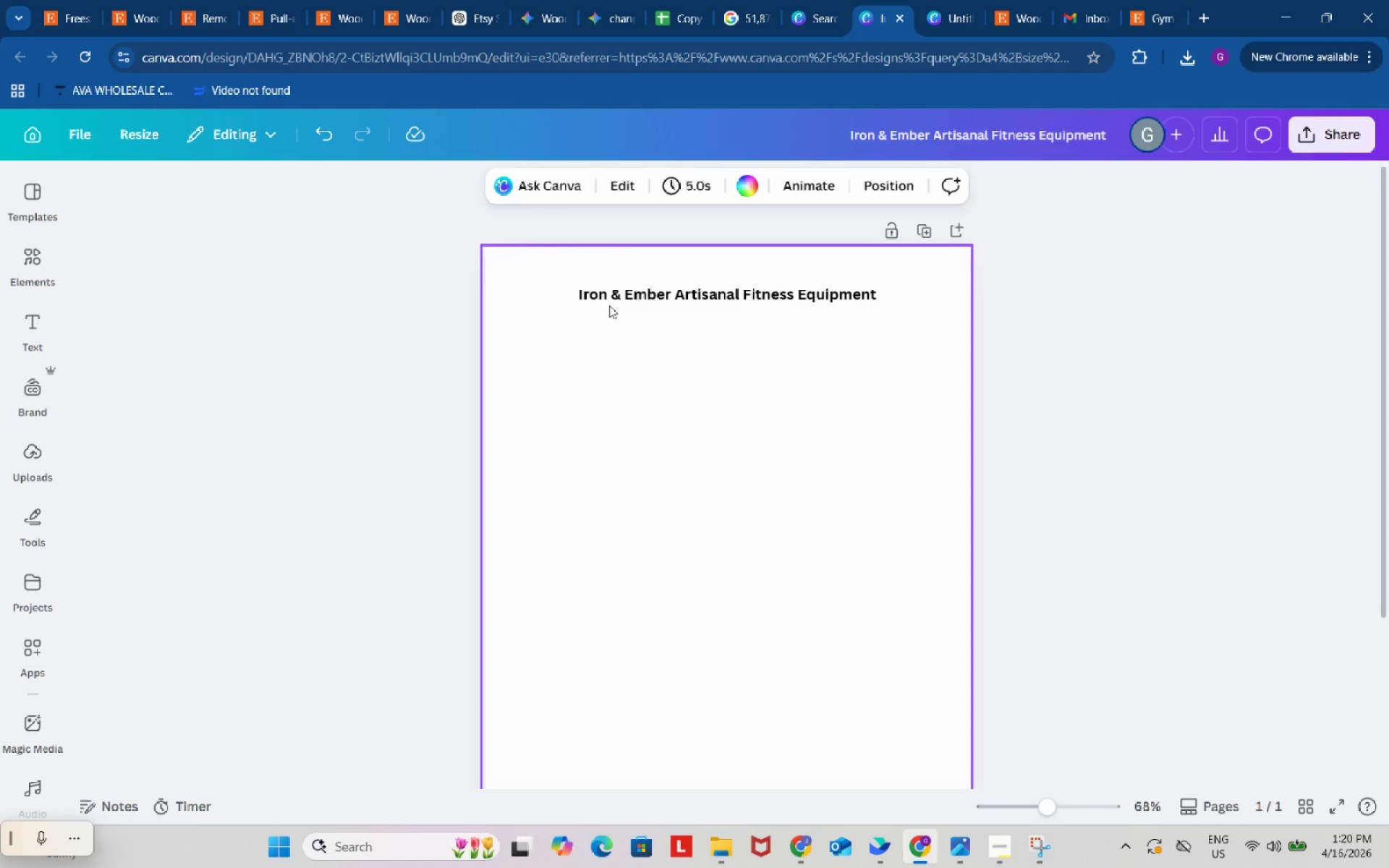 
key(Control+ControlLeft)
 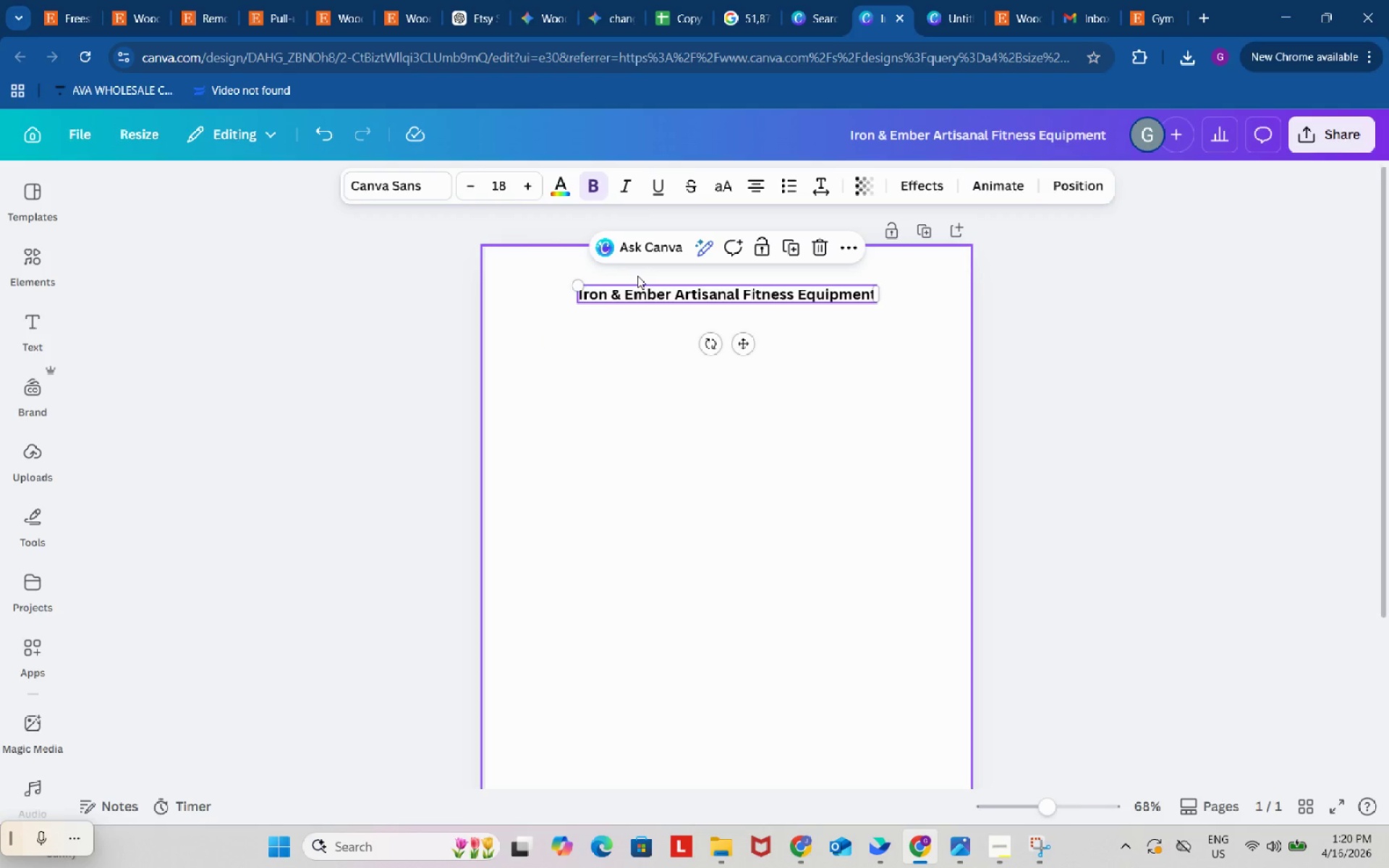 
key(Control+C)
 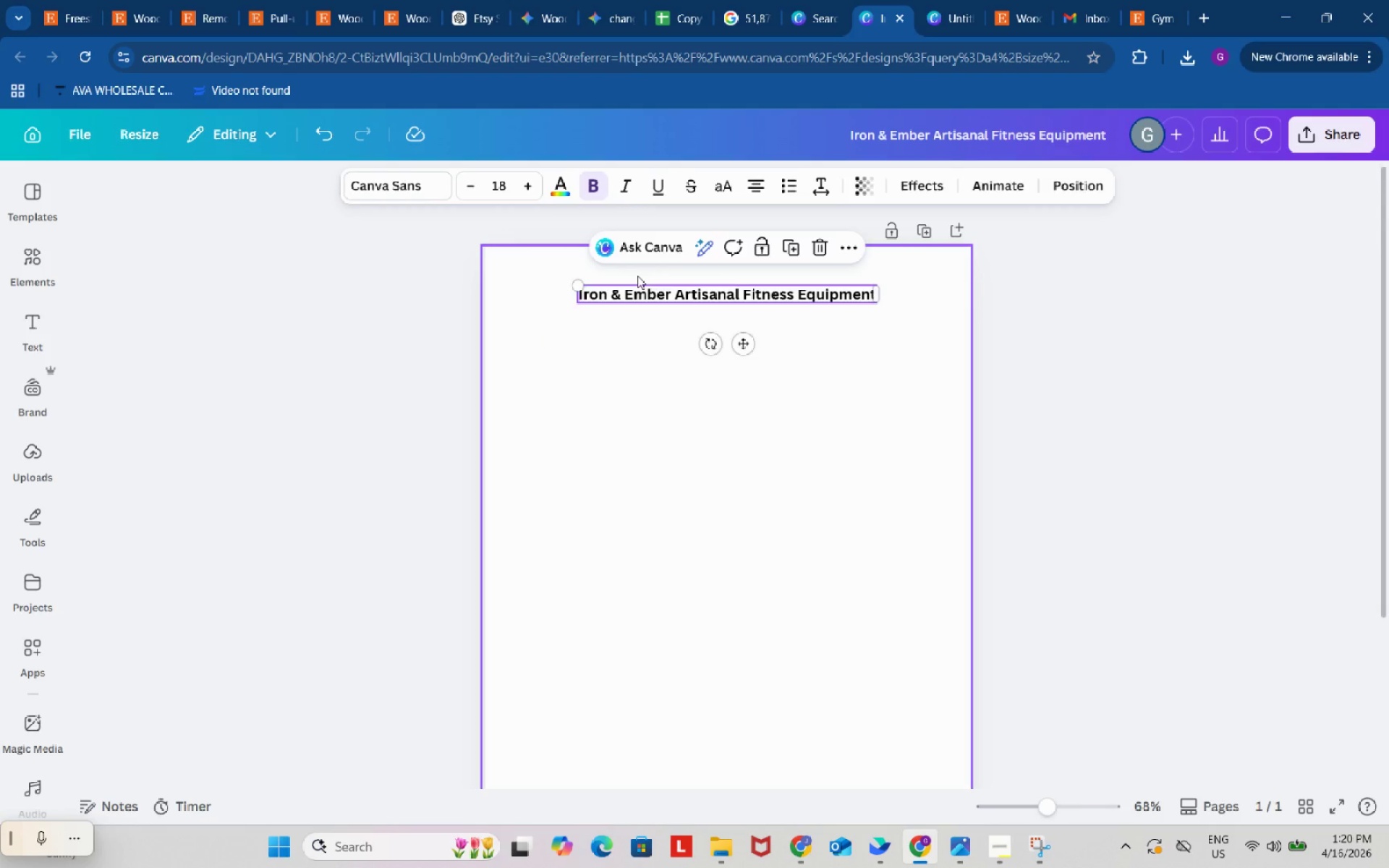 
key(Control+ControlLeft)
 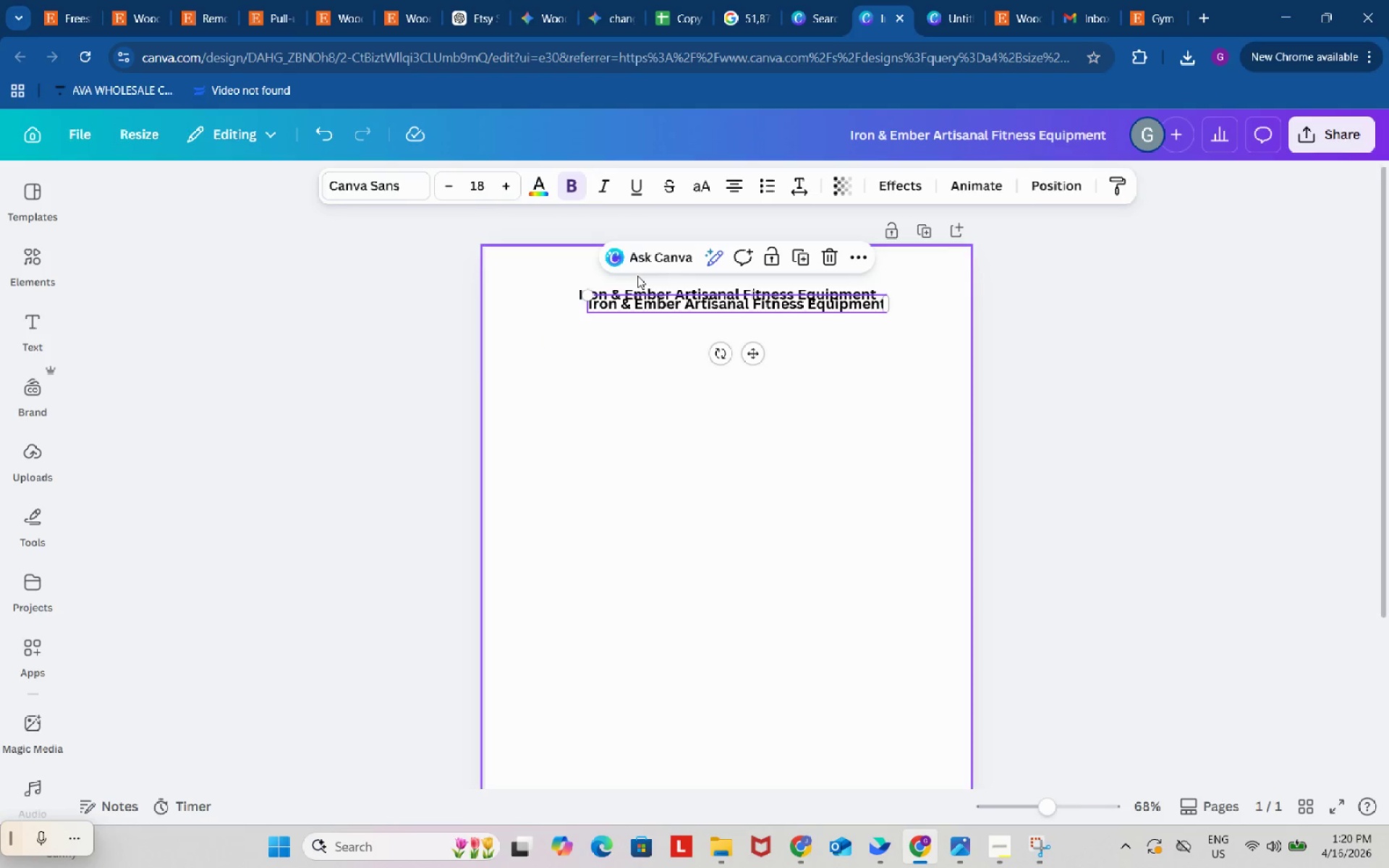 
key(Control+V)
 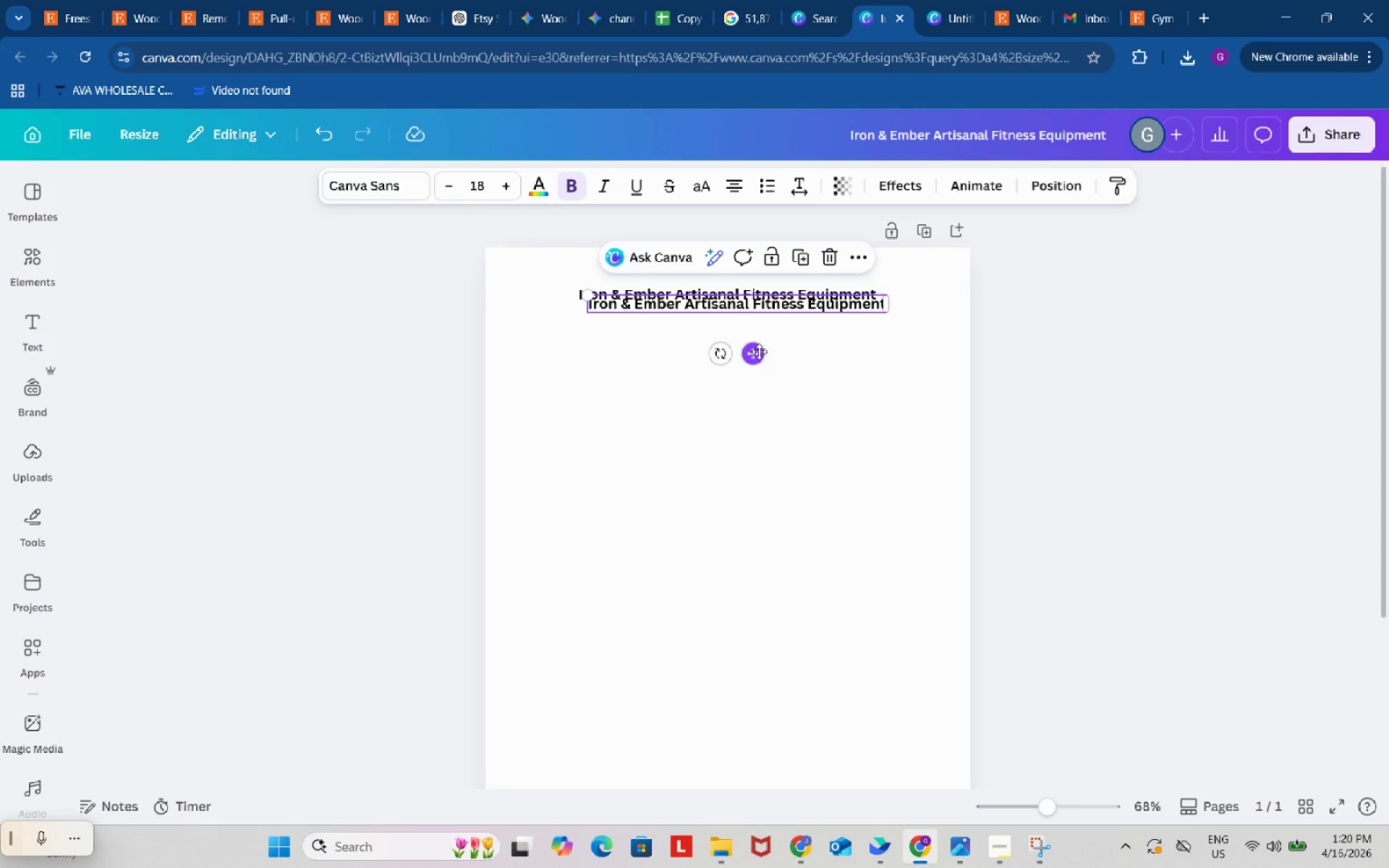 
left_click_drag(start_coordinate=[760, 352], to_coordinate=[754, 364])
 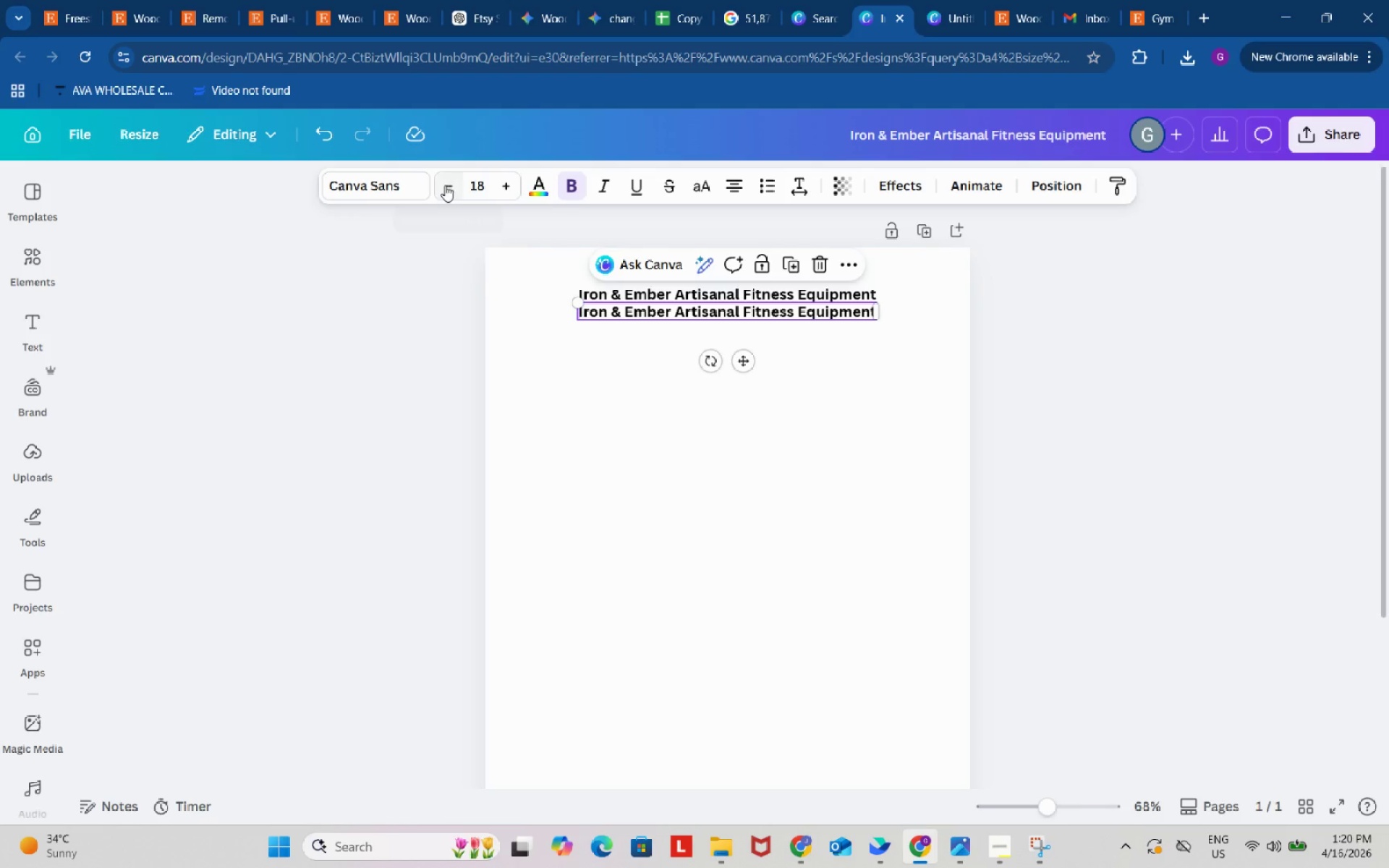 
double_click([445, 185])
 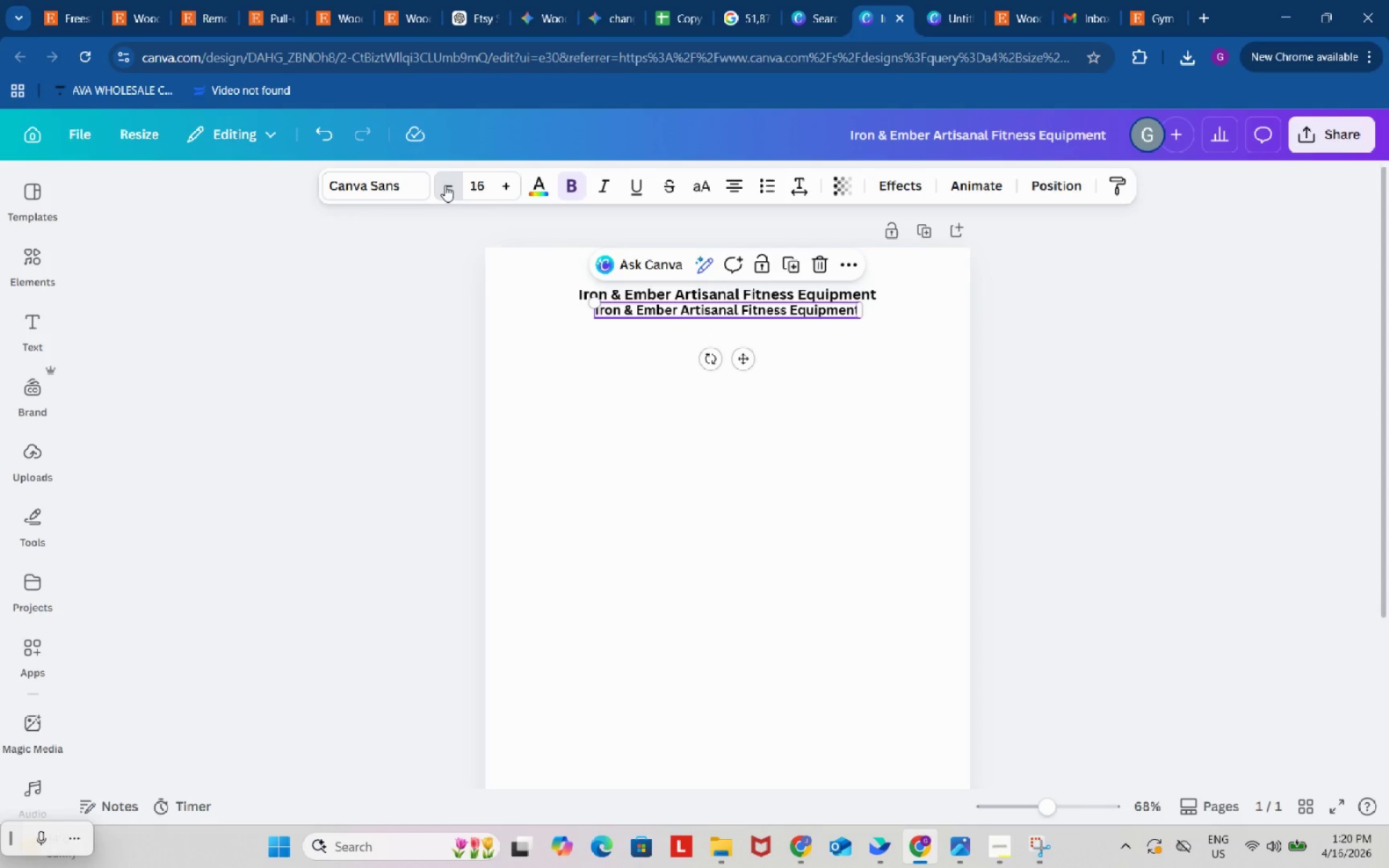 
triple_click([445, 185])
 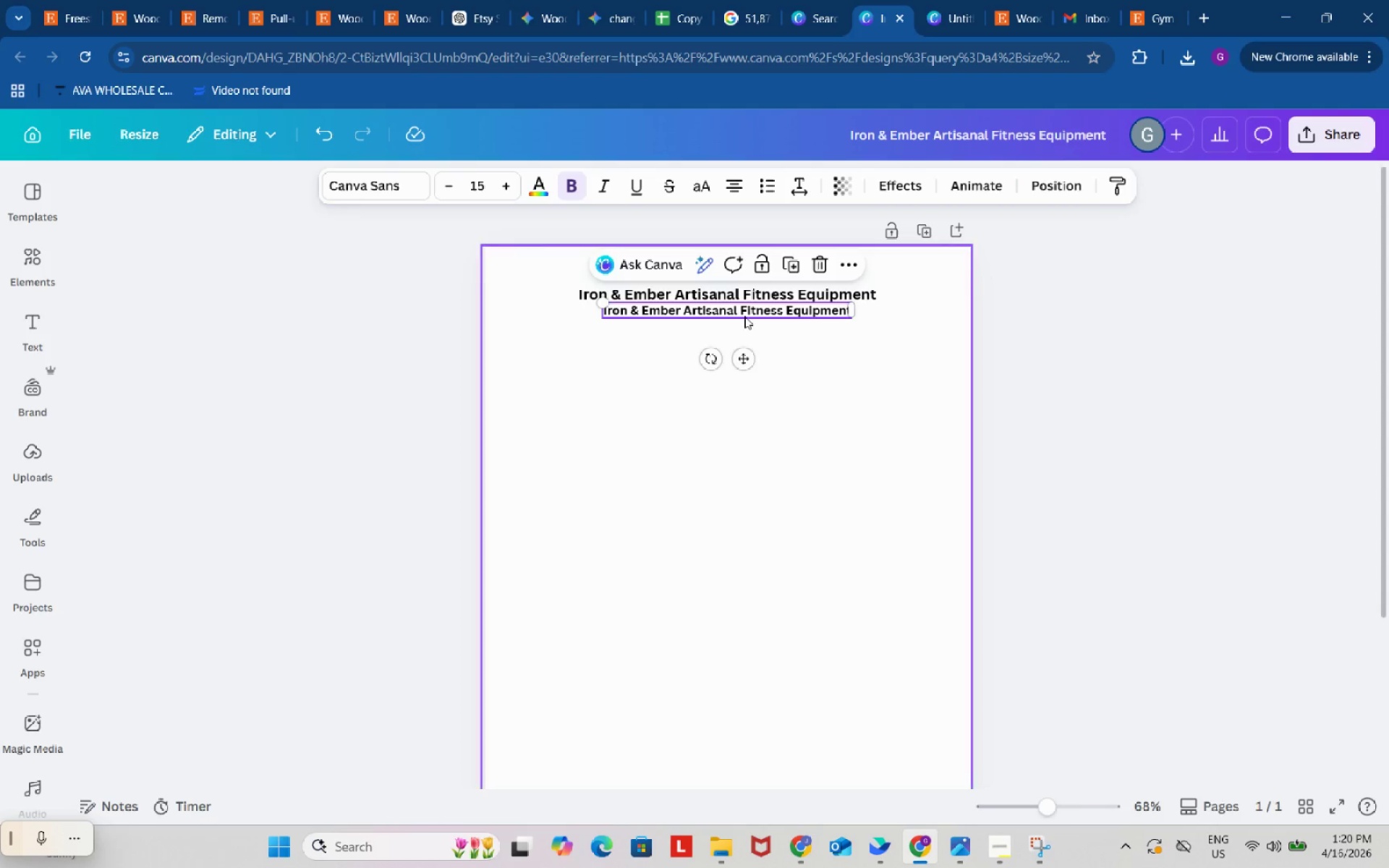 
left_click([744, 302])
 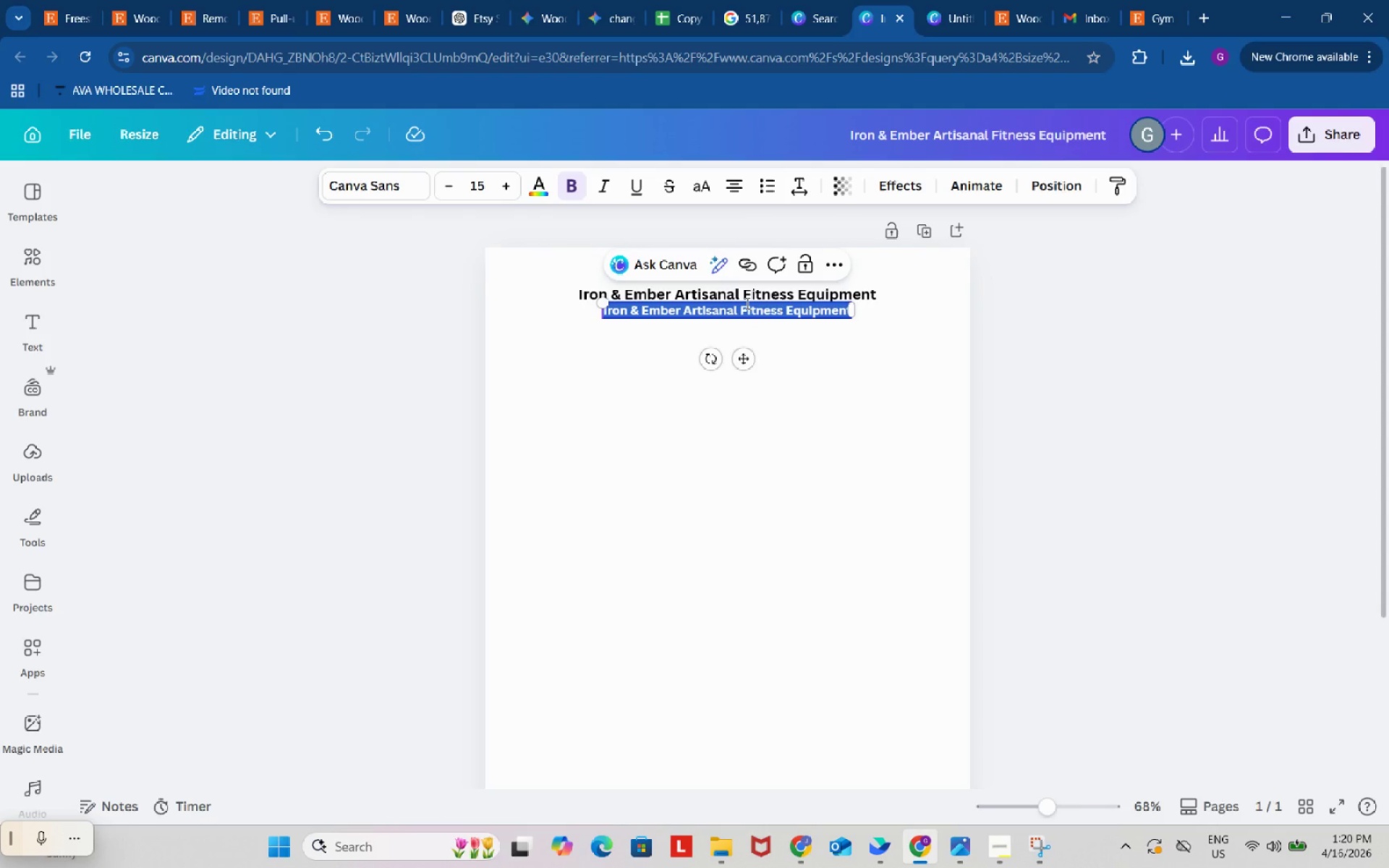 
type(Visual Mock Up Layout)
 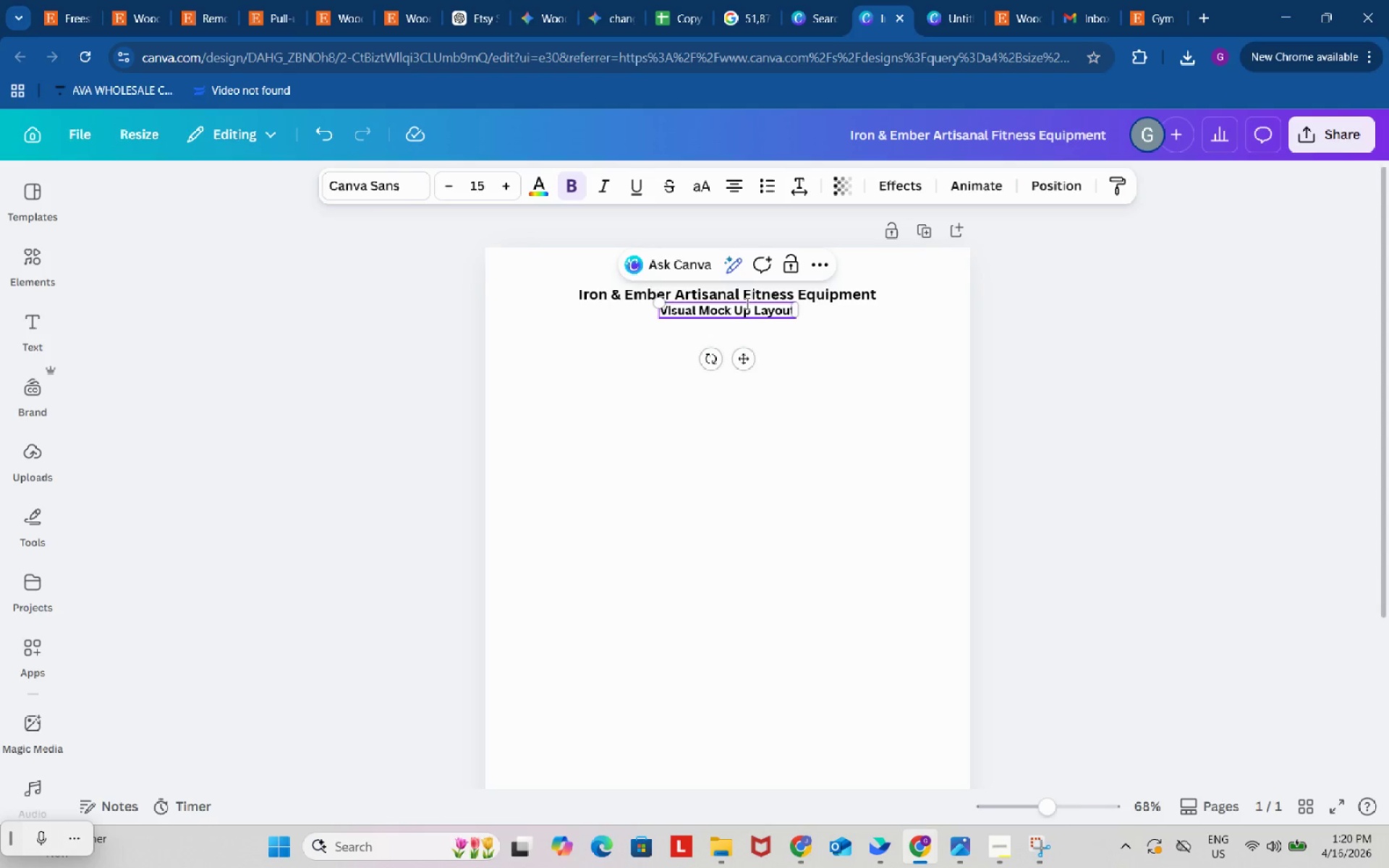 
wait(6.75)
 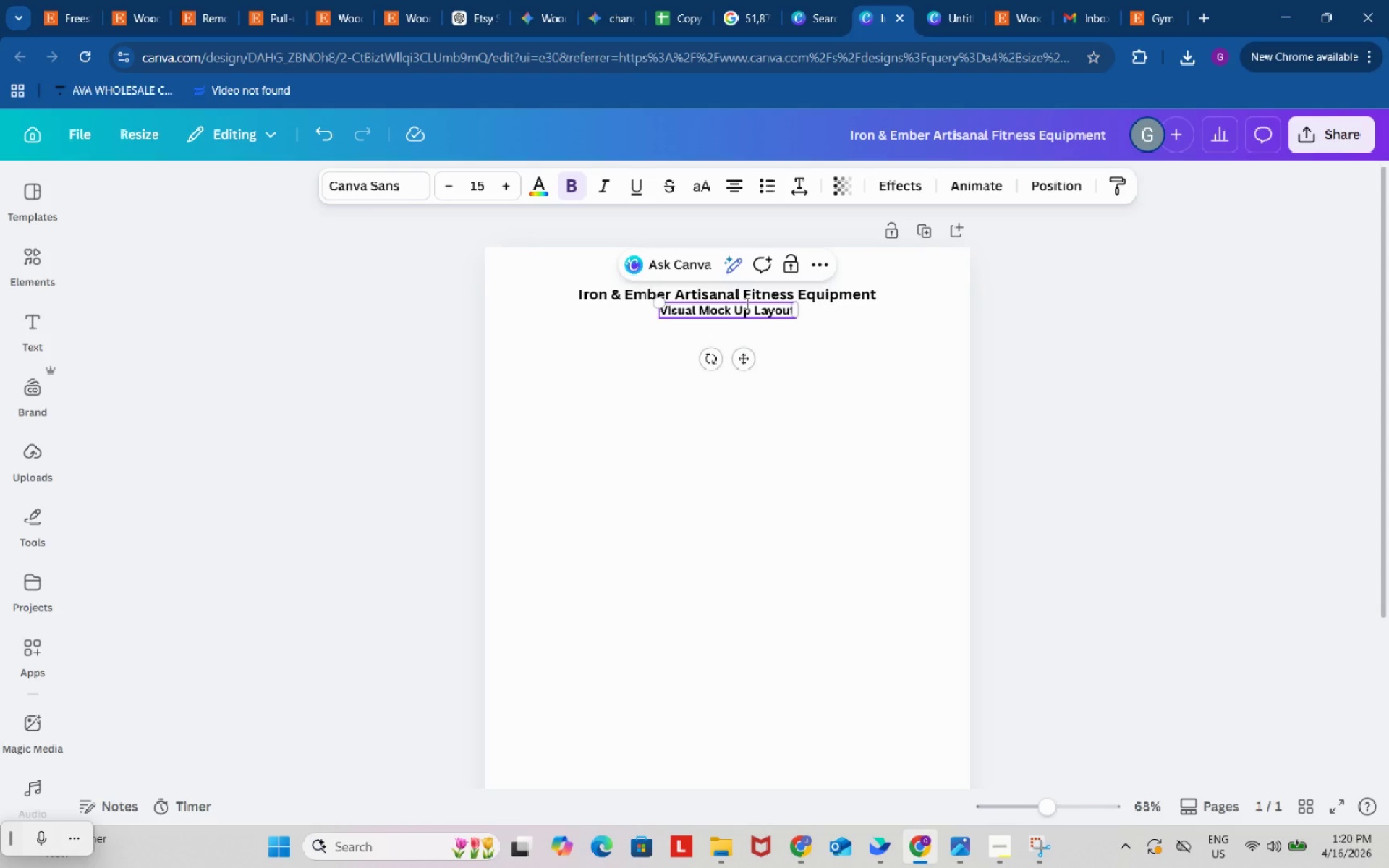 
left_click([999, 838])